 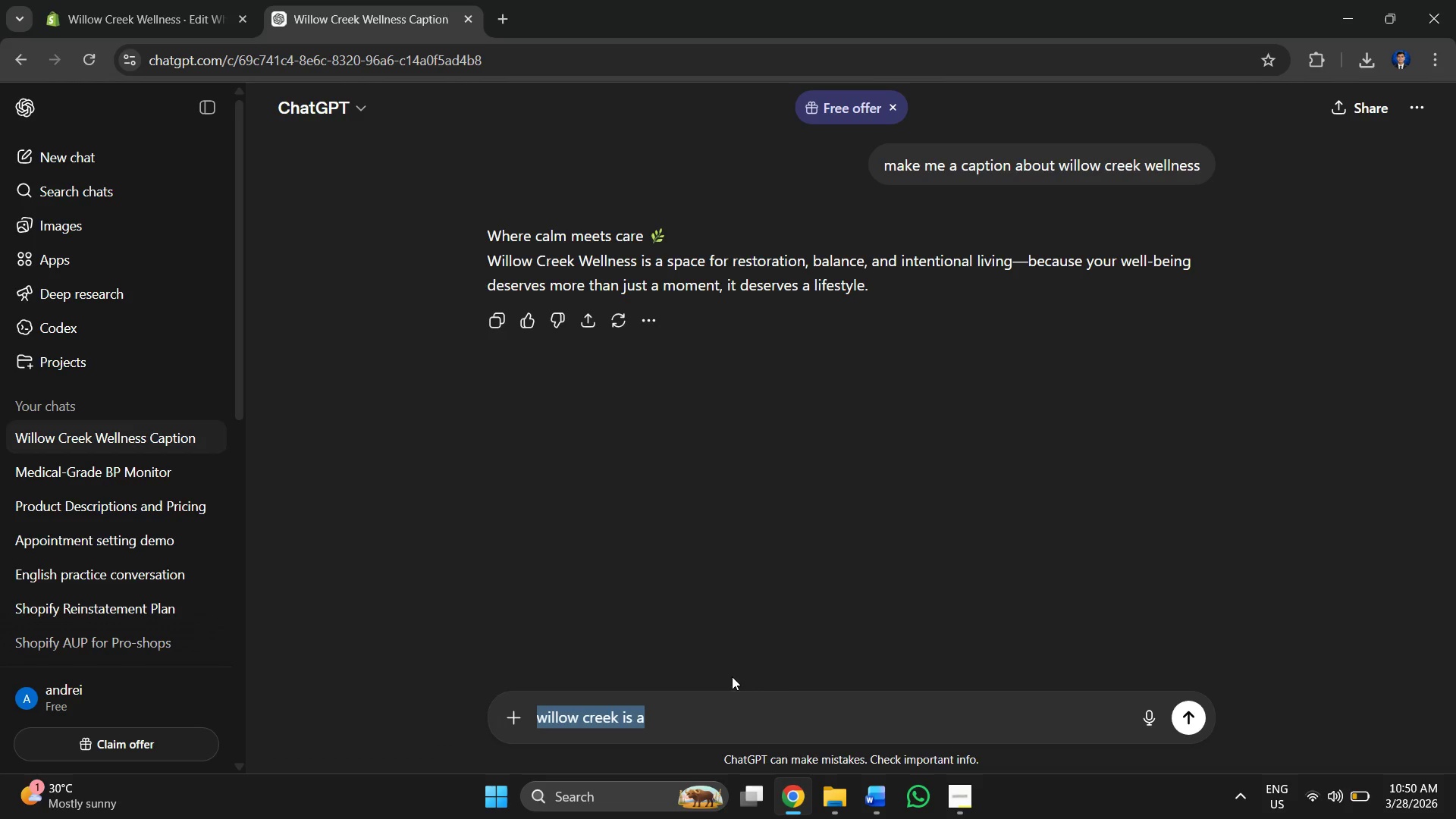 
key(Control+V)
 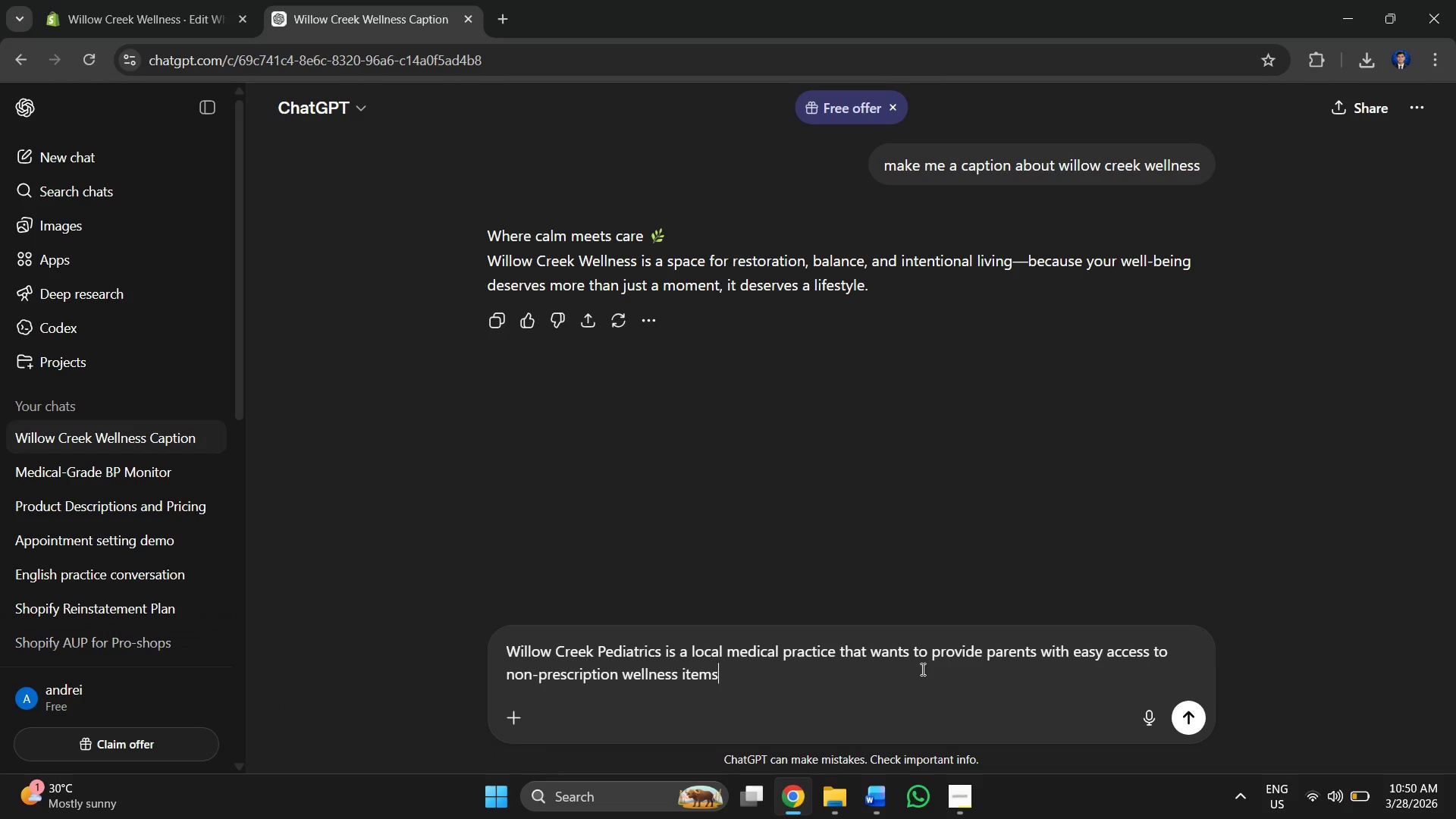 
key(Enter)
 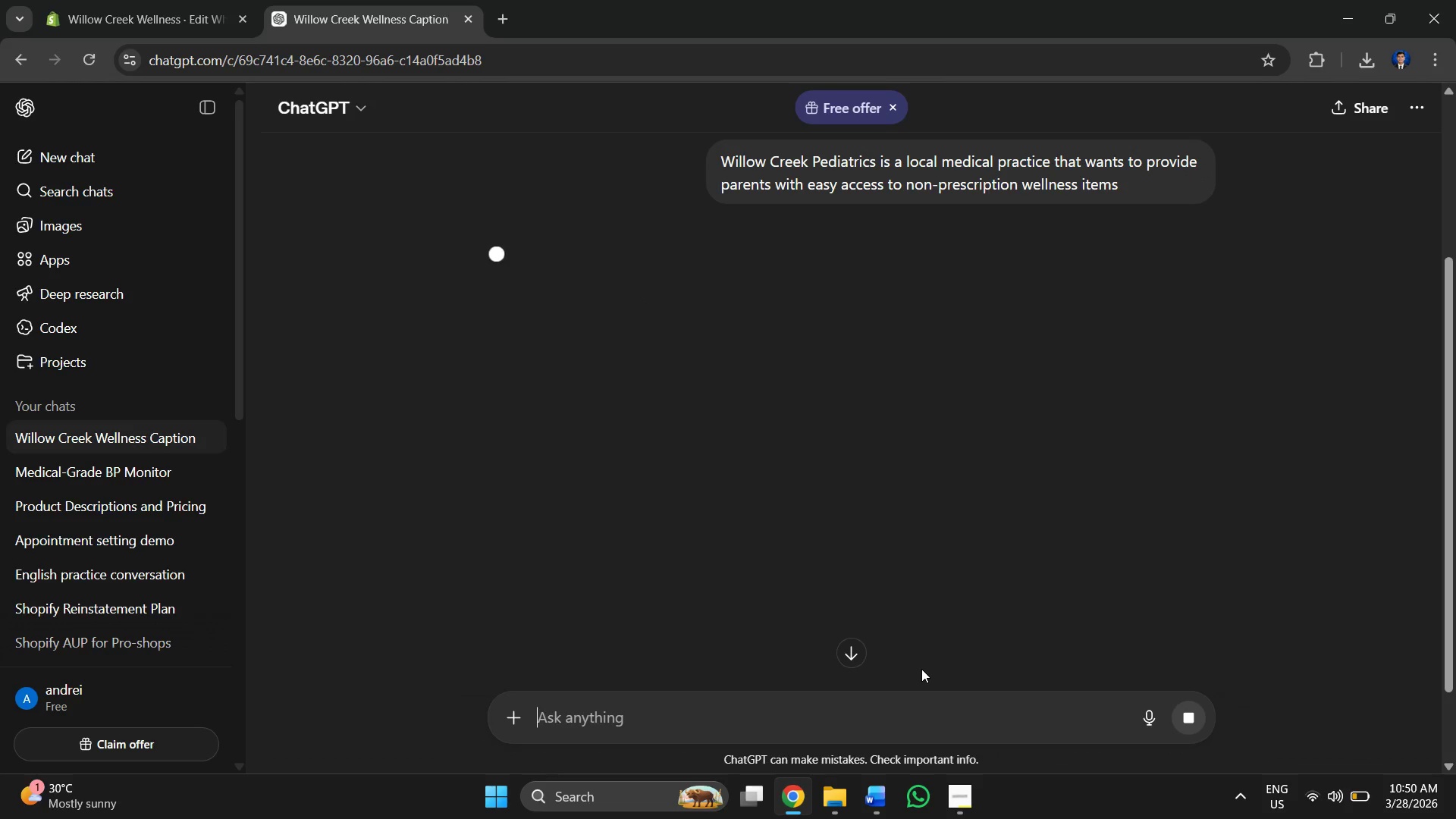 
type(make me a description for the websir)
key(Backspace)
type(te)
 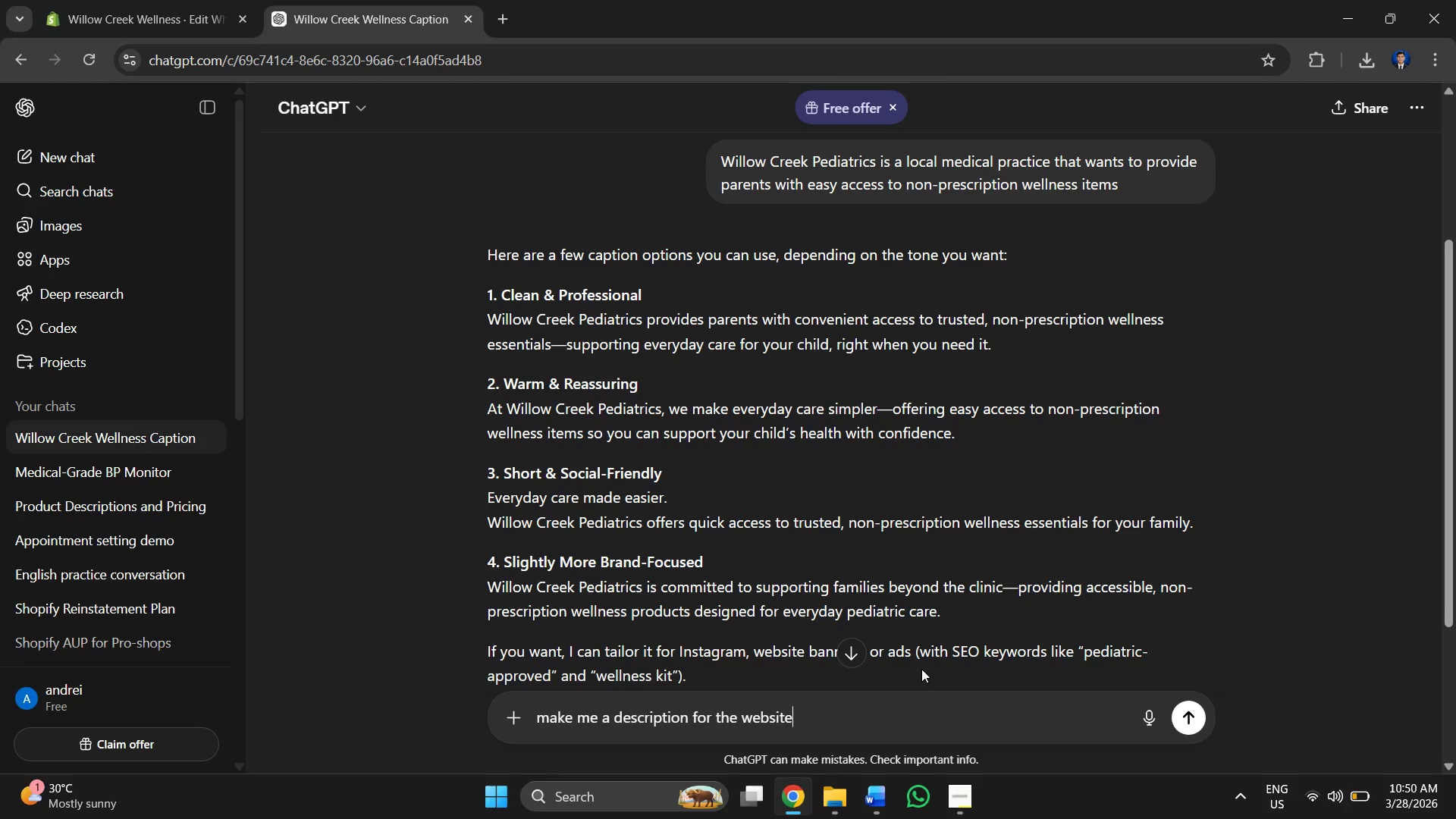 
key(Enter)
 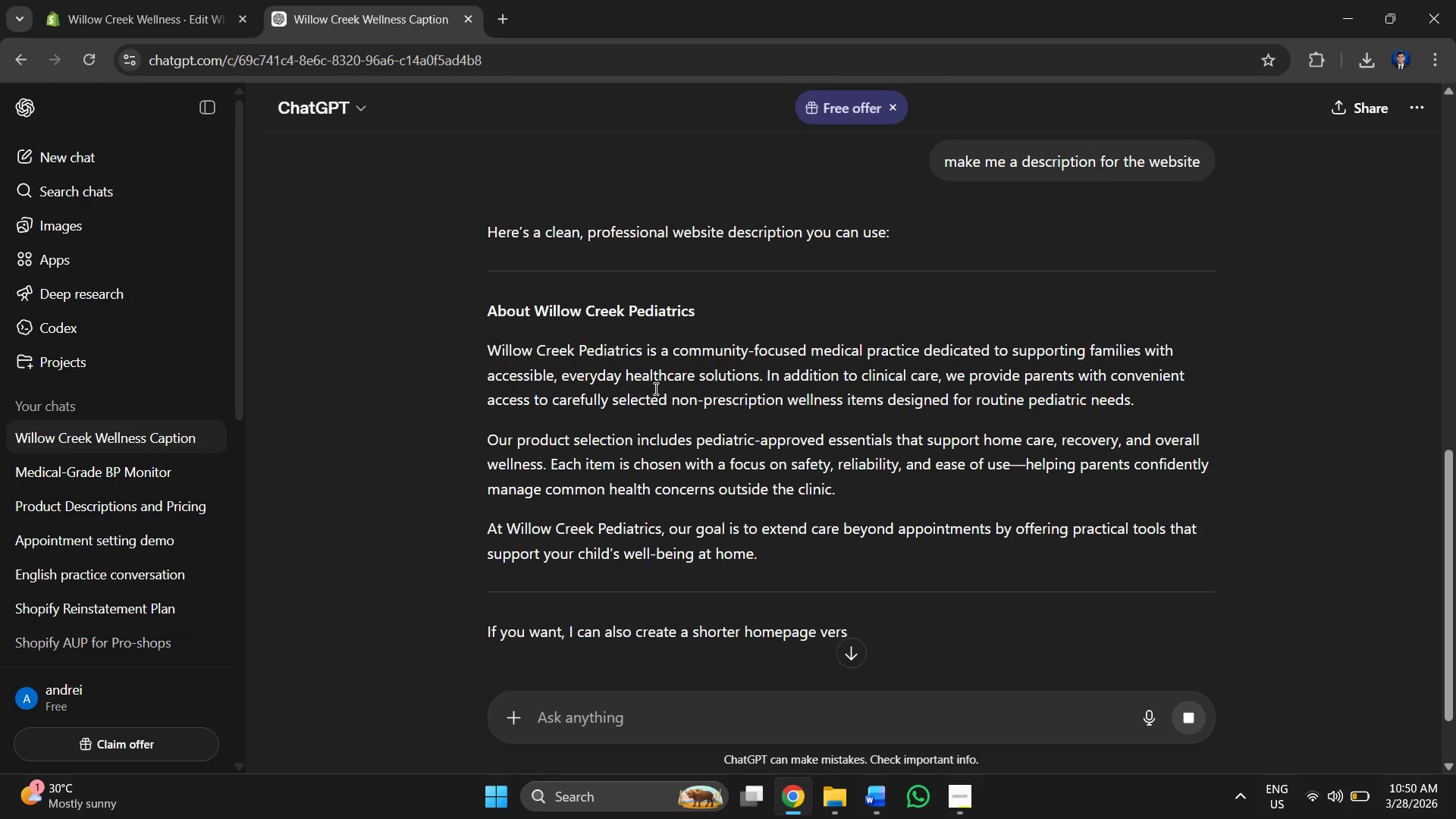 
wait(7.2)
 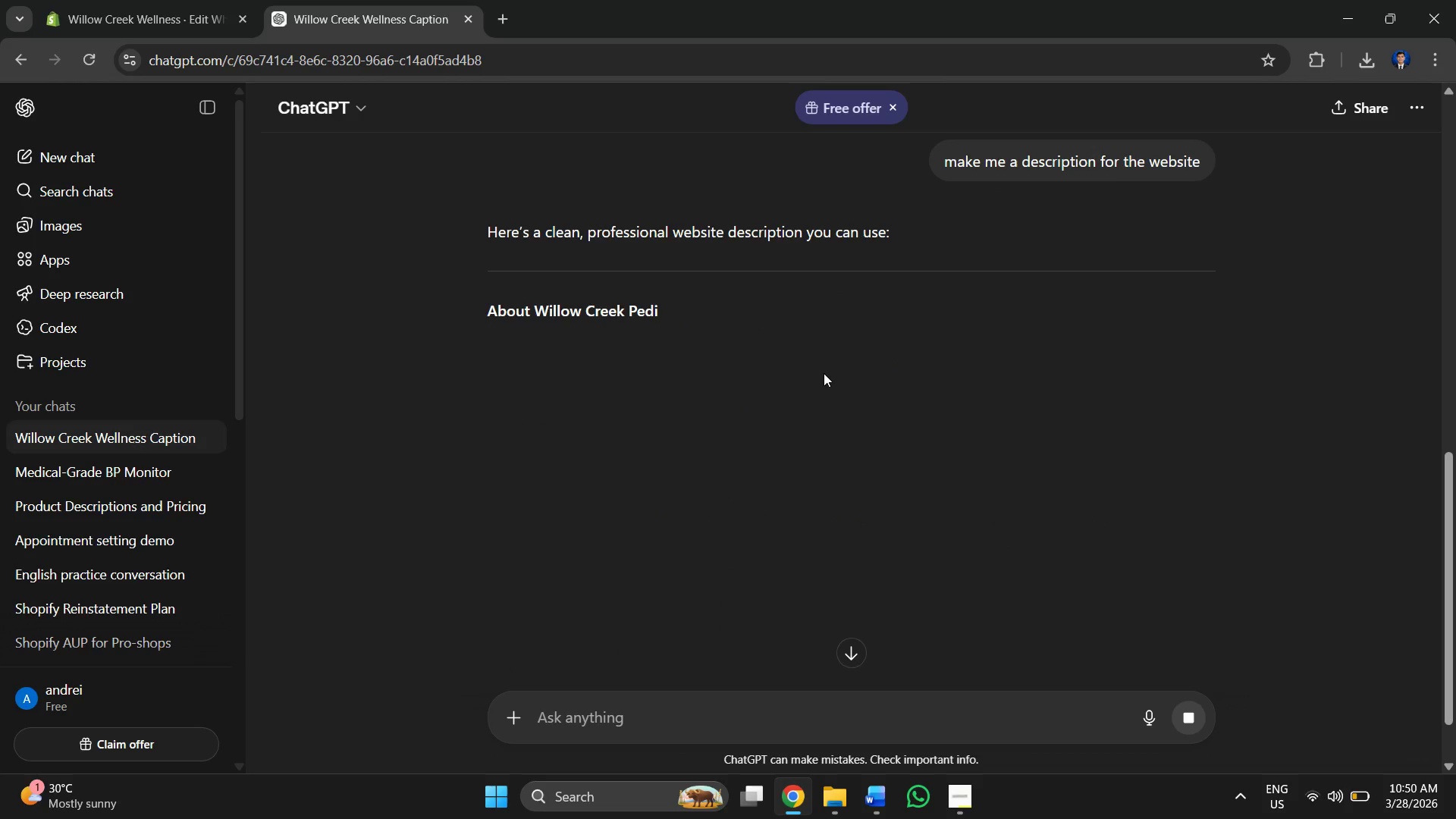 
scroll: coordinate [639, 348], scroll_direction: down, amount: 3.0
 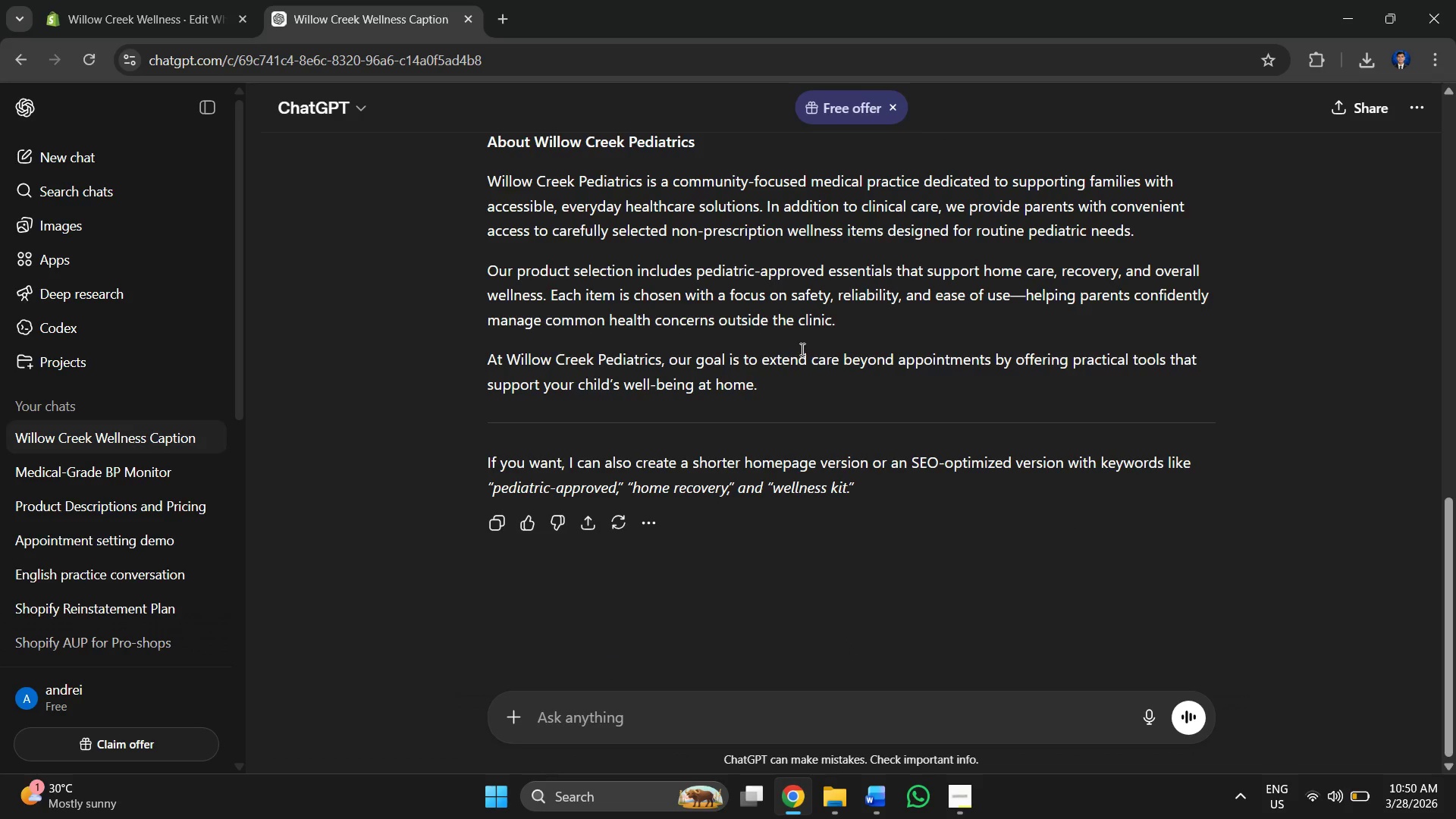 
scroll: coordinate [775, 377], scroll_direction: up, amount: 1.0
 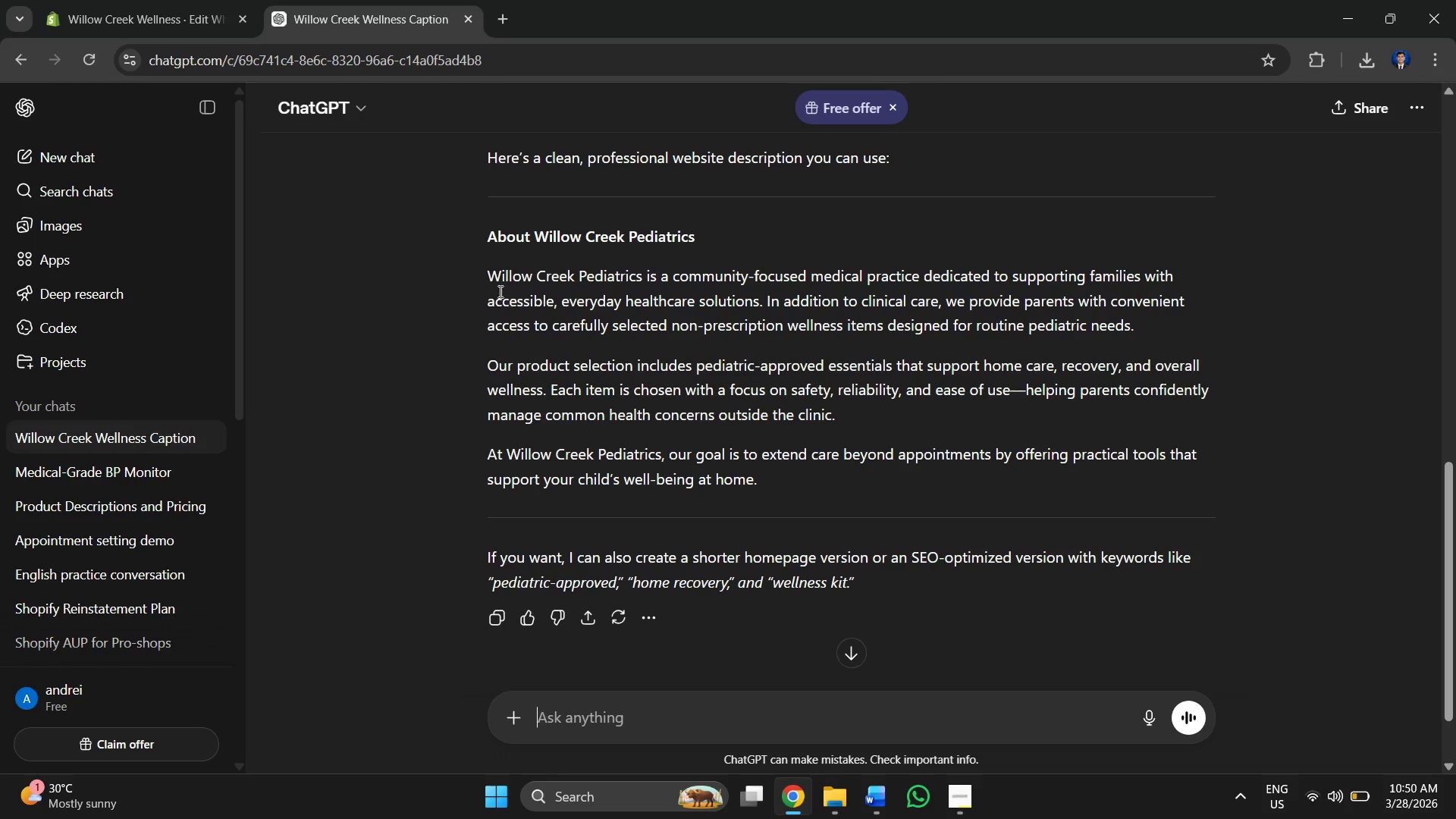 
left_click_drag(start_coordinate=[466, 268], to_coordinate=[791, 477])
 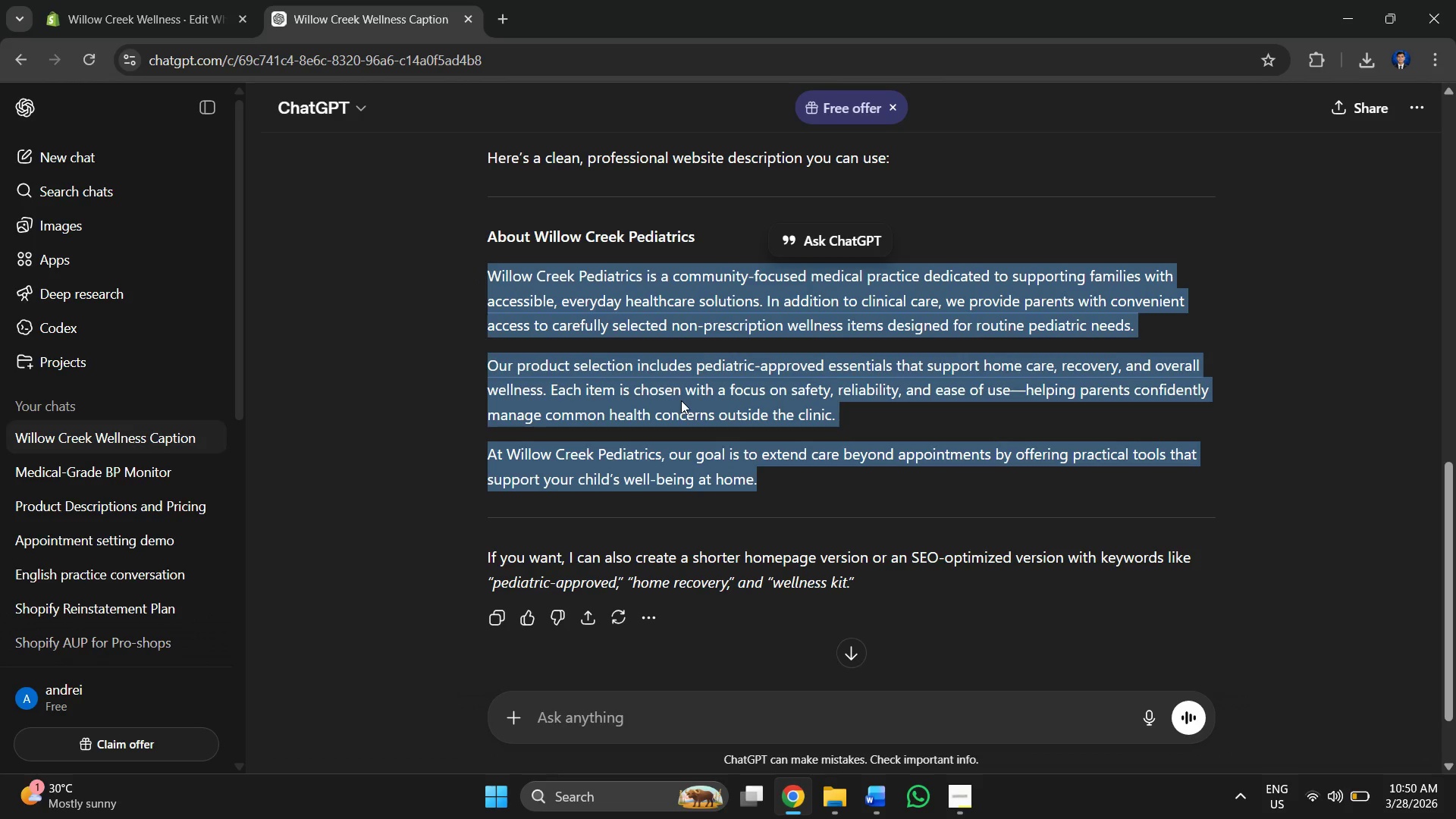 
right_click([681, 400])
 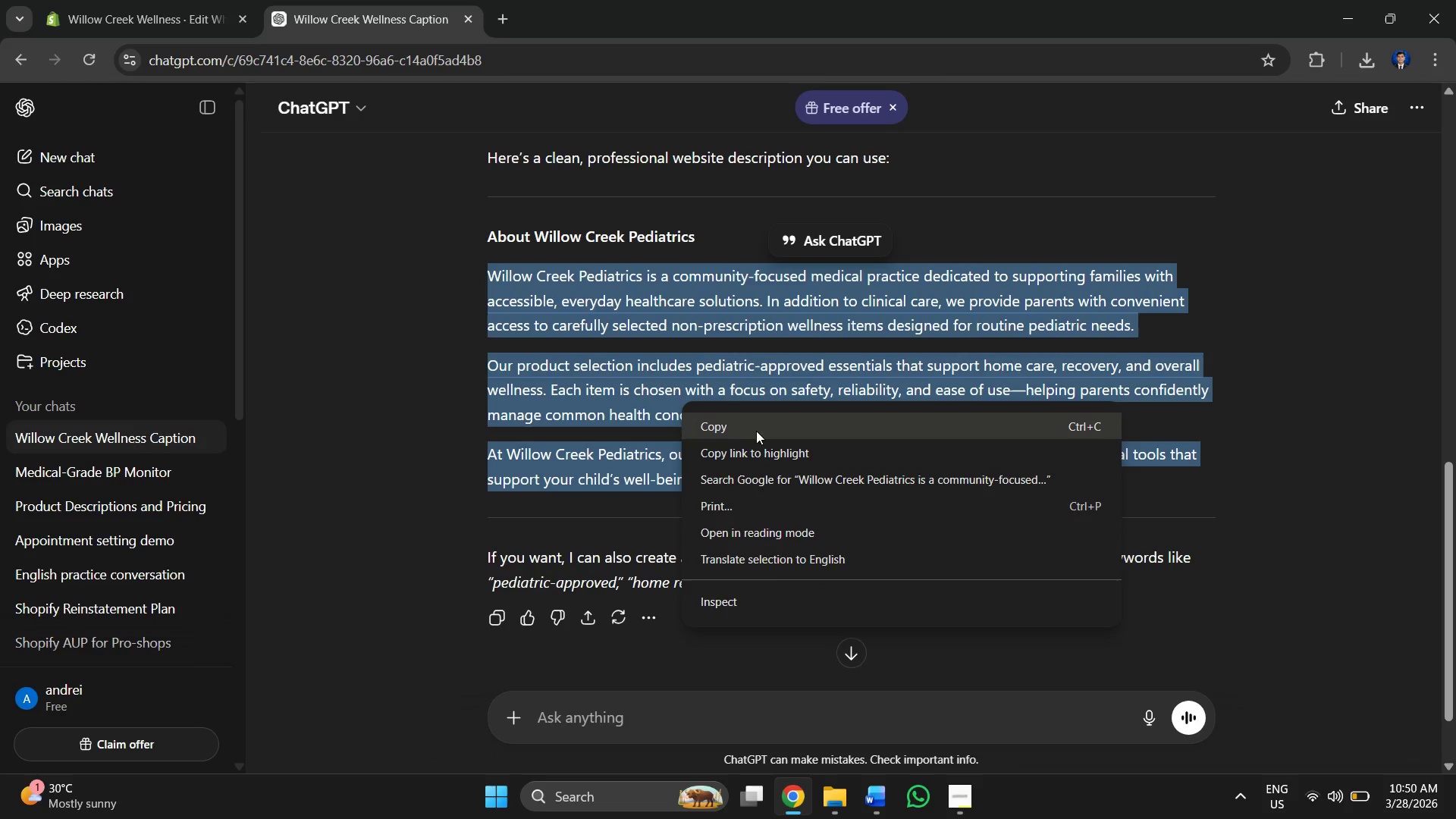 
left_click([752, 433])
 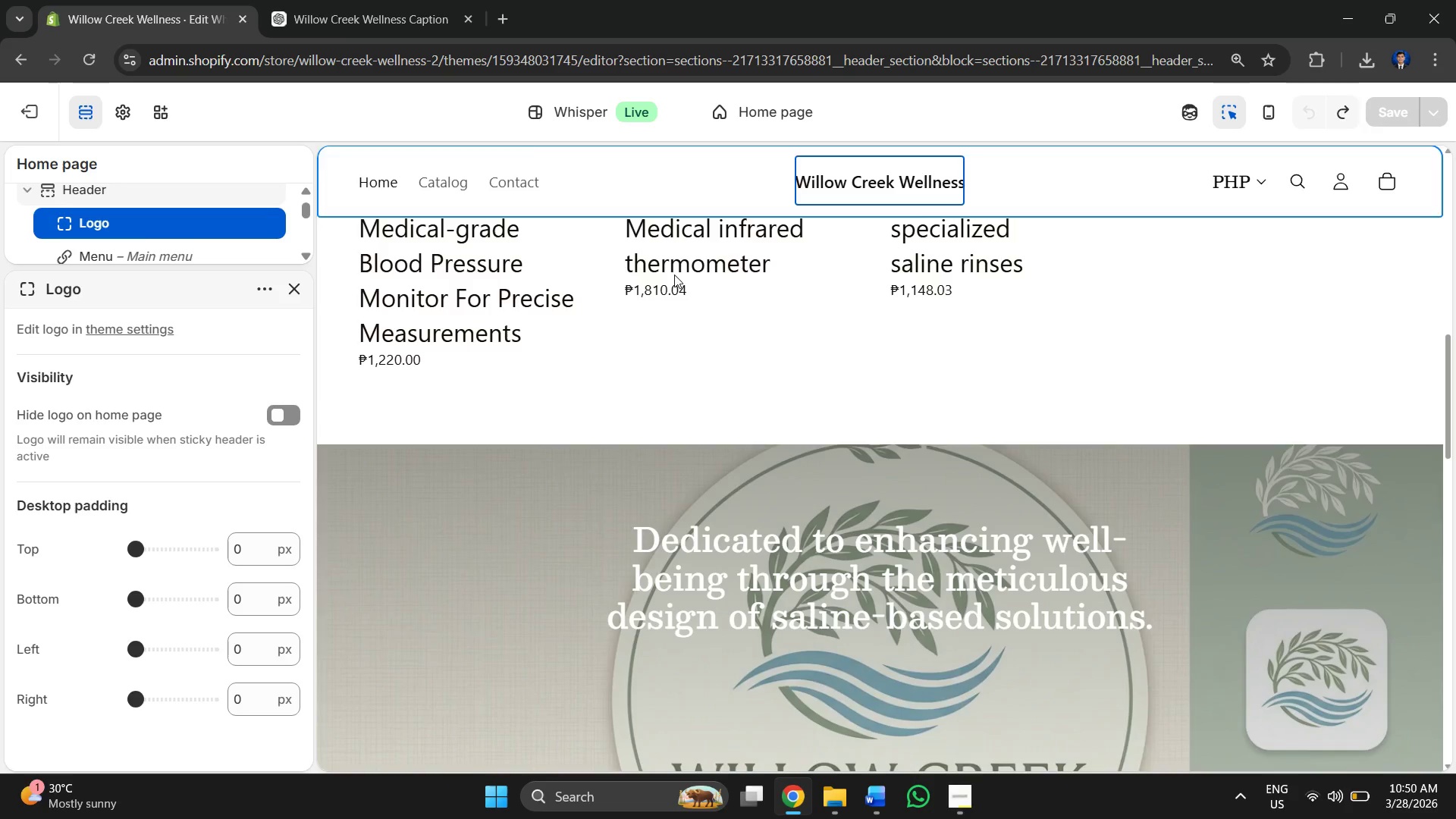 
scroll: coordinate [982, 482], scroll_direction: up, amount: 8.0
 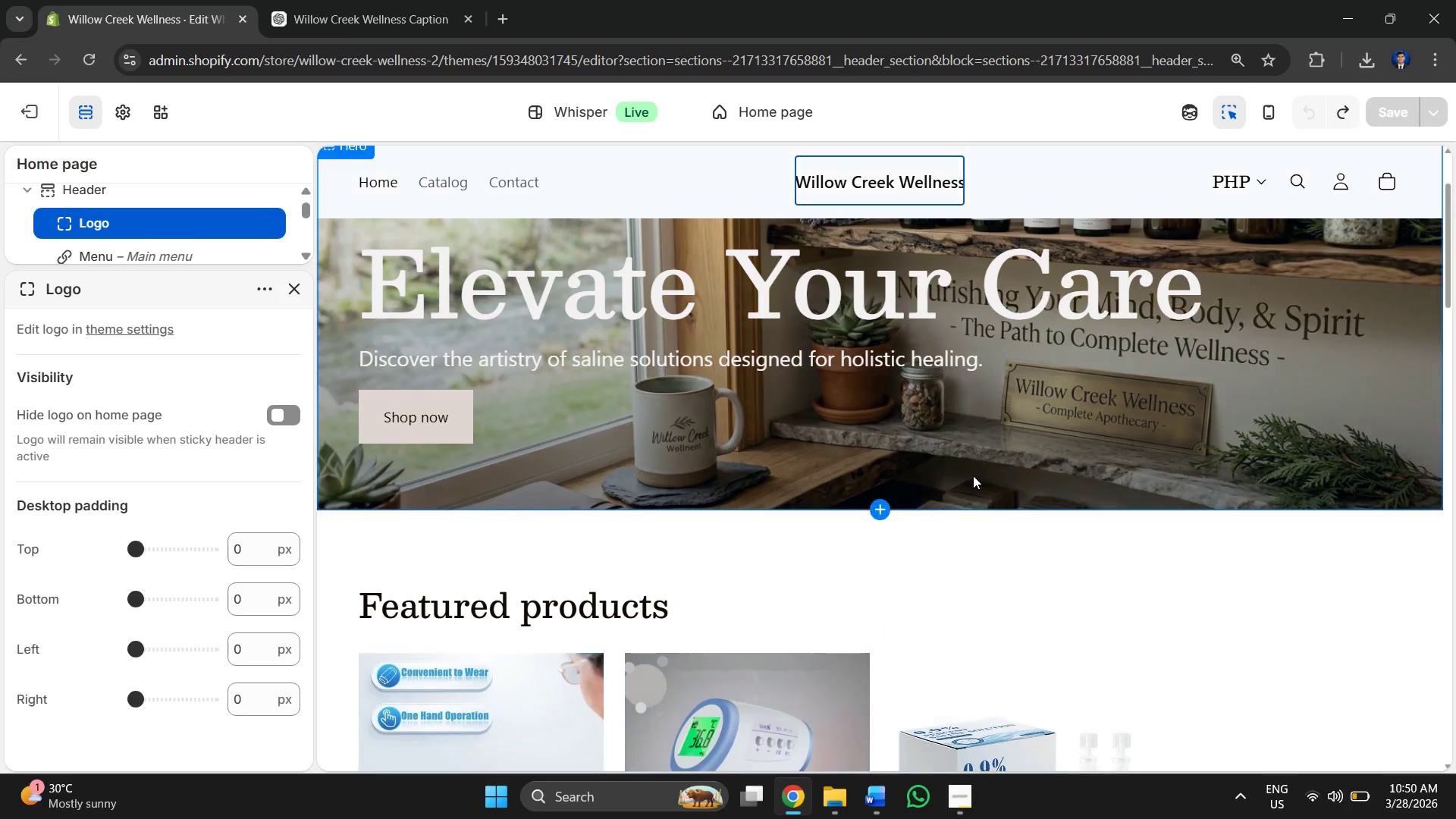 
scroll: coordinate [632, 473], scroll_direction: down, amount: 21.0
 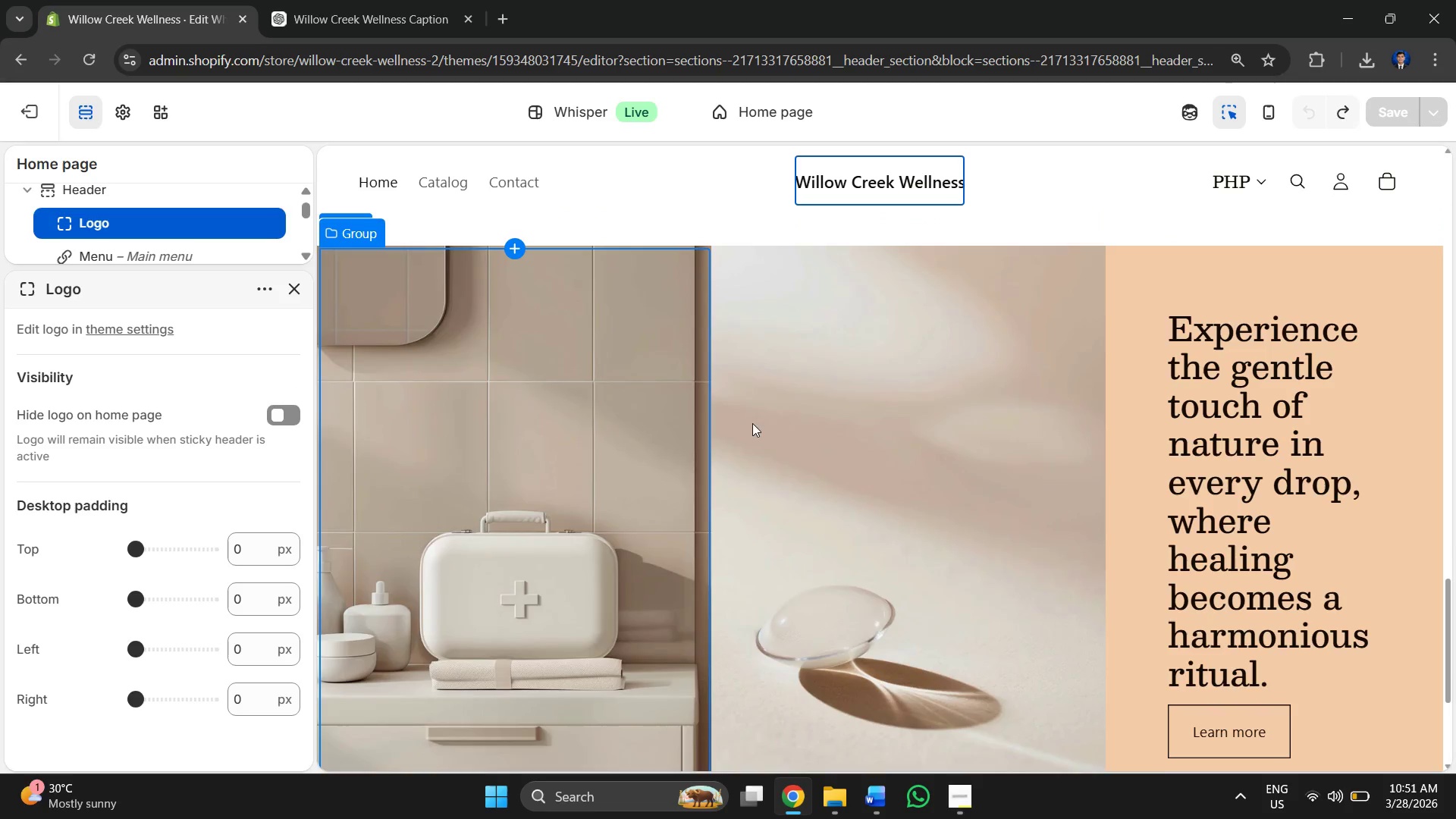 
scroll: coordinate [889, 372], scroll_direction: up, amount: 3.0
 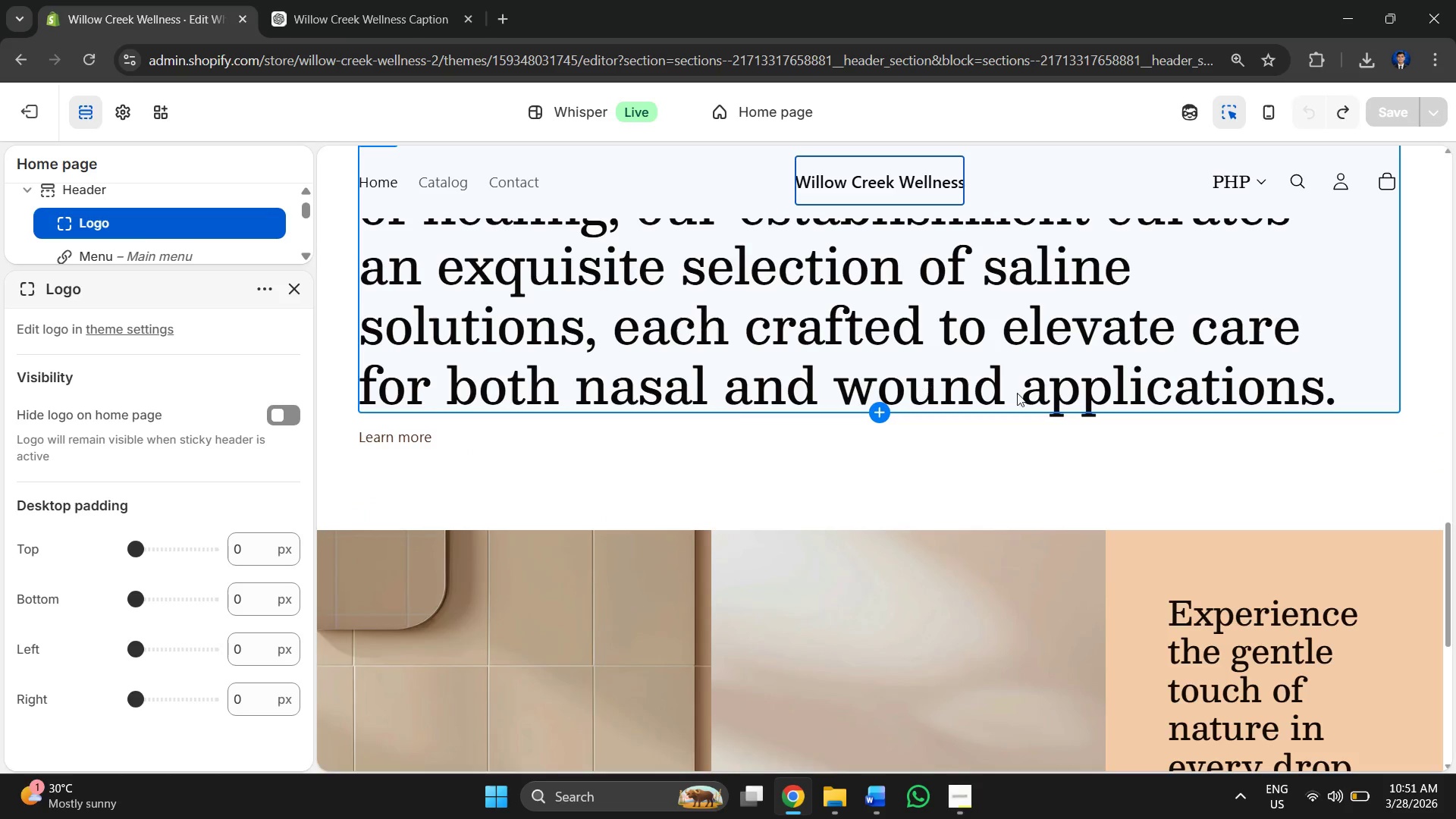 
scroll: coordinate [1338, 420], scroll_direction: down, amount: 3.0
 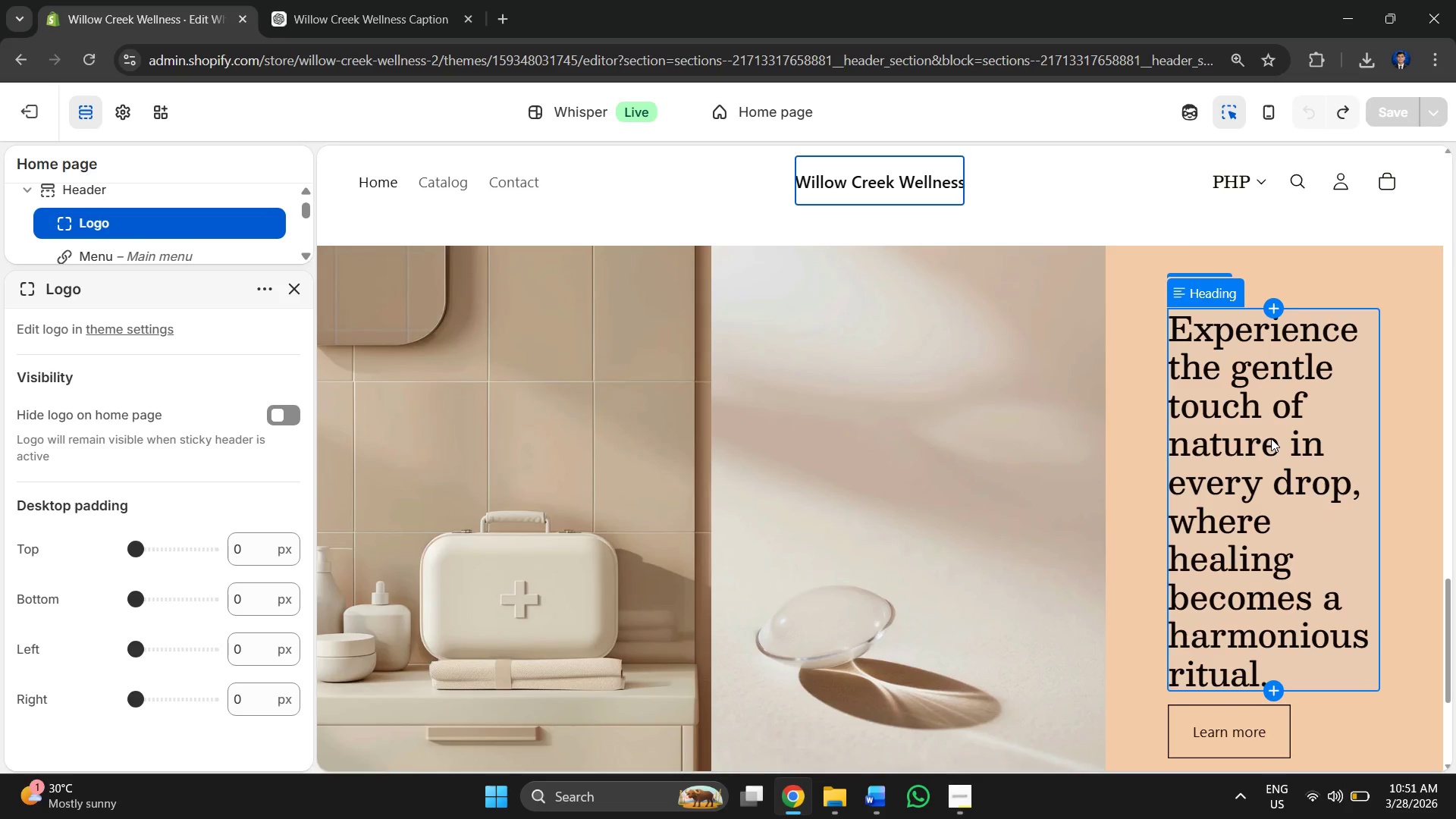 
left_click([1271, 438])